 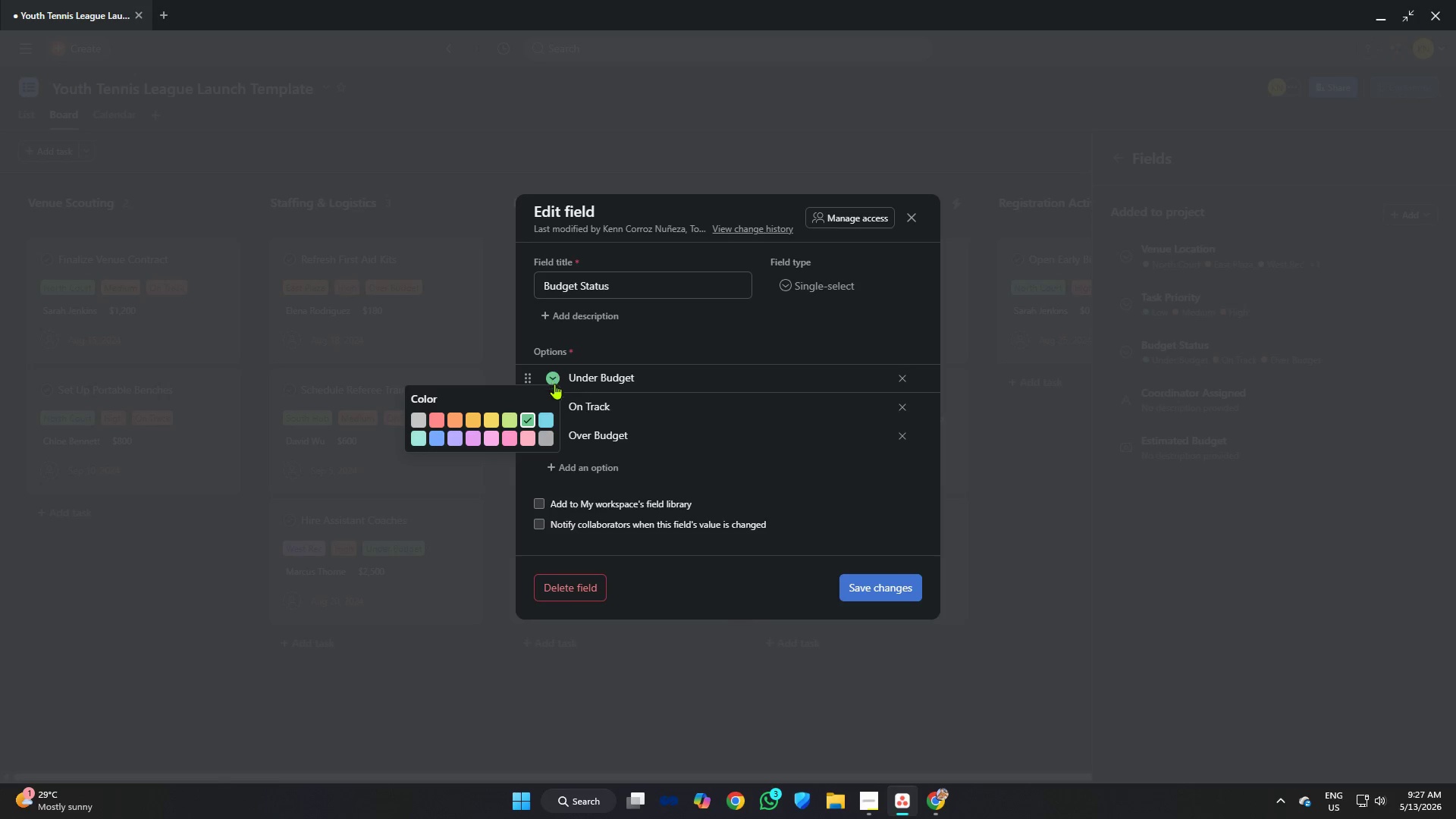 
left_click([475, 419])
 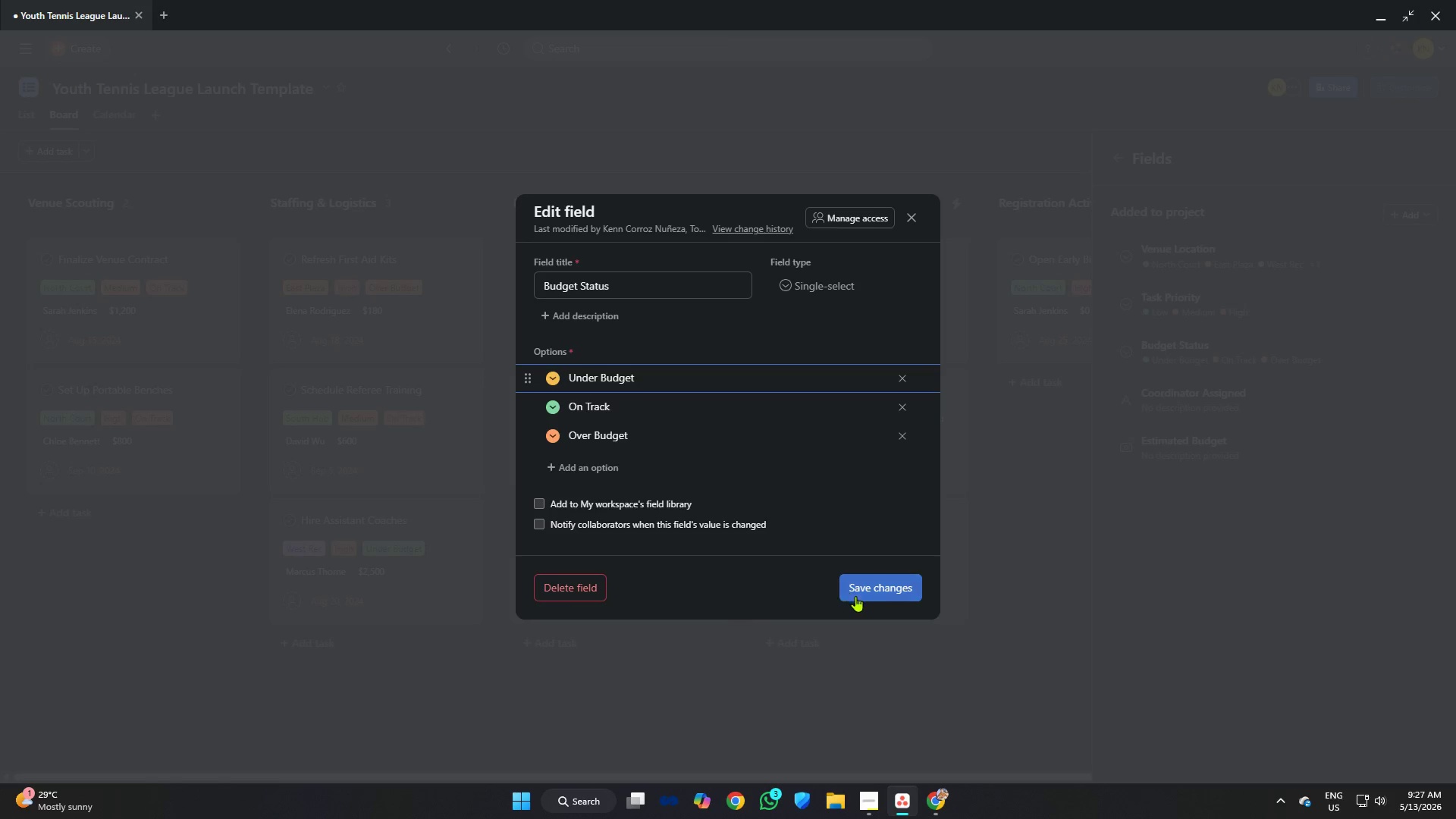 
left_click([883, 596])
 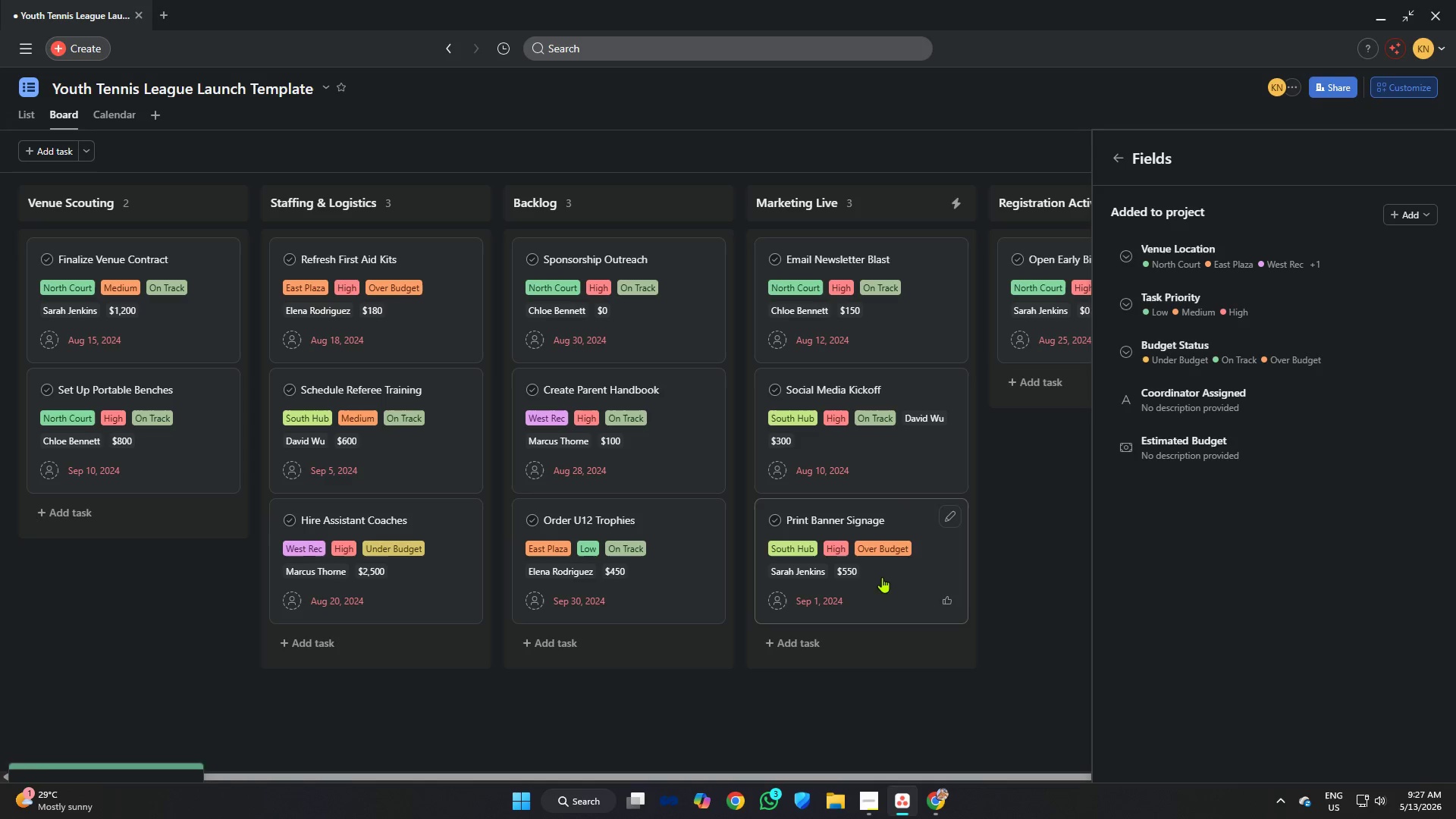 
key(Alt+AltLeft)
 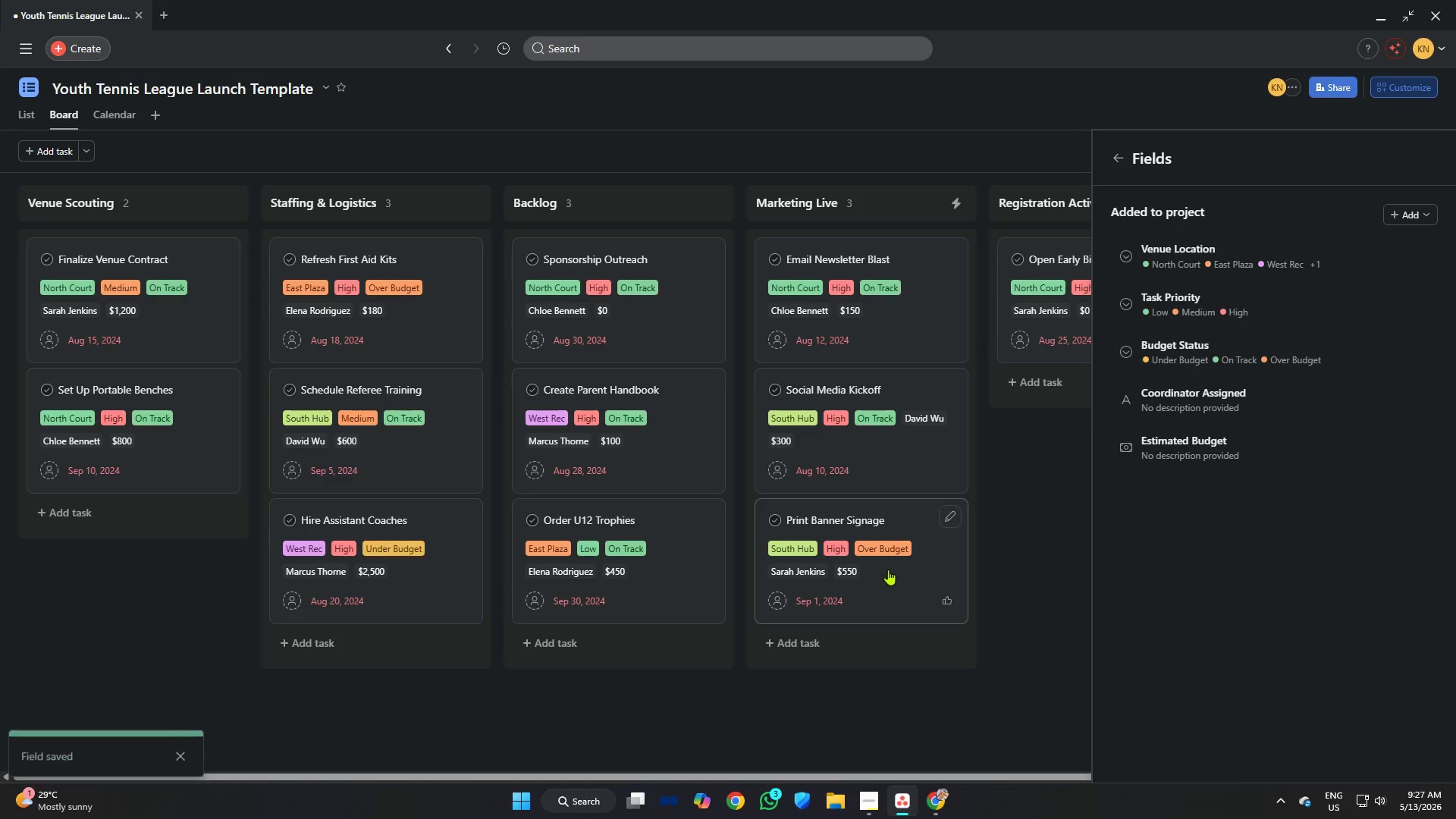 
key(Alt+Tab)